 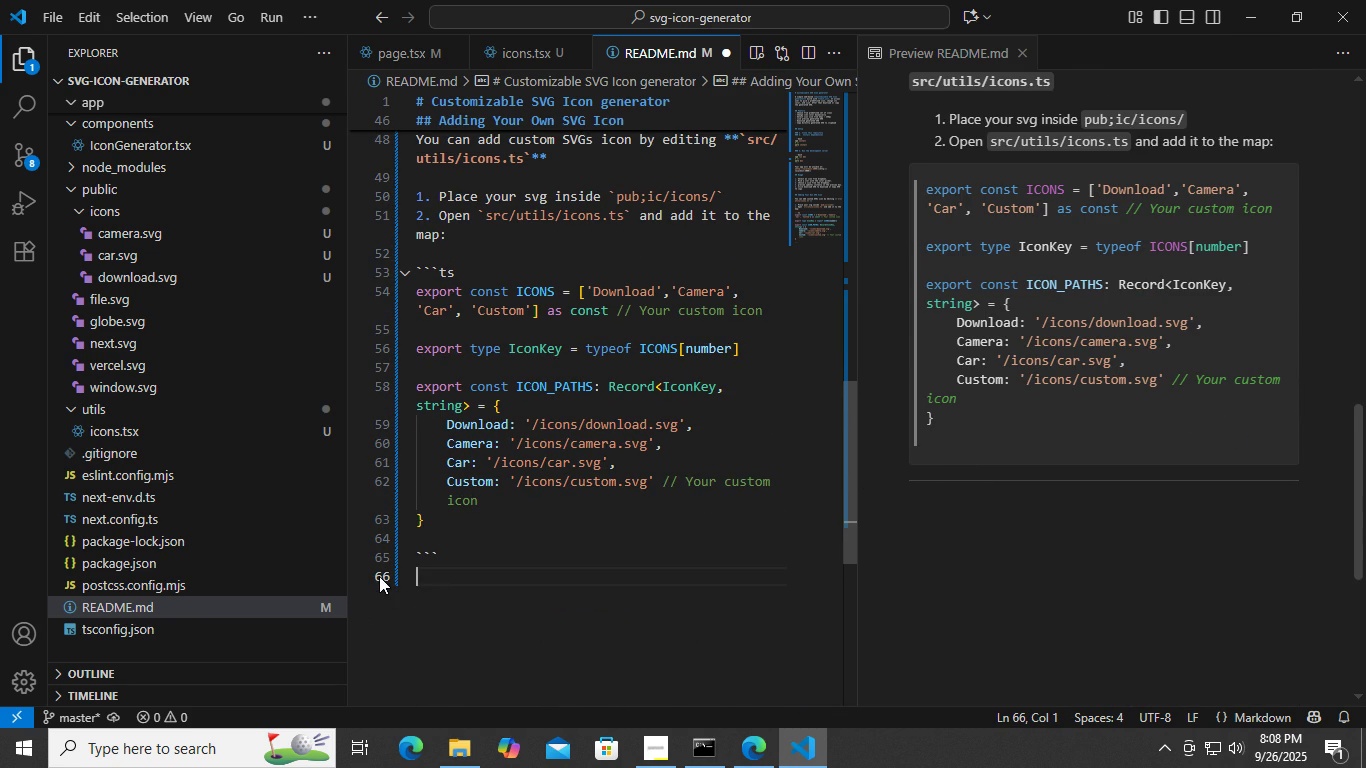 
key(Backspace)
 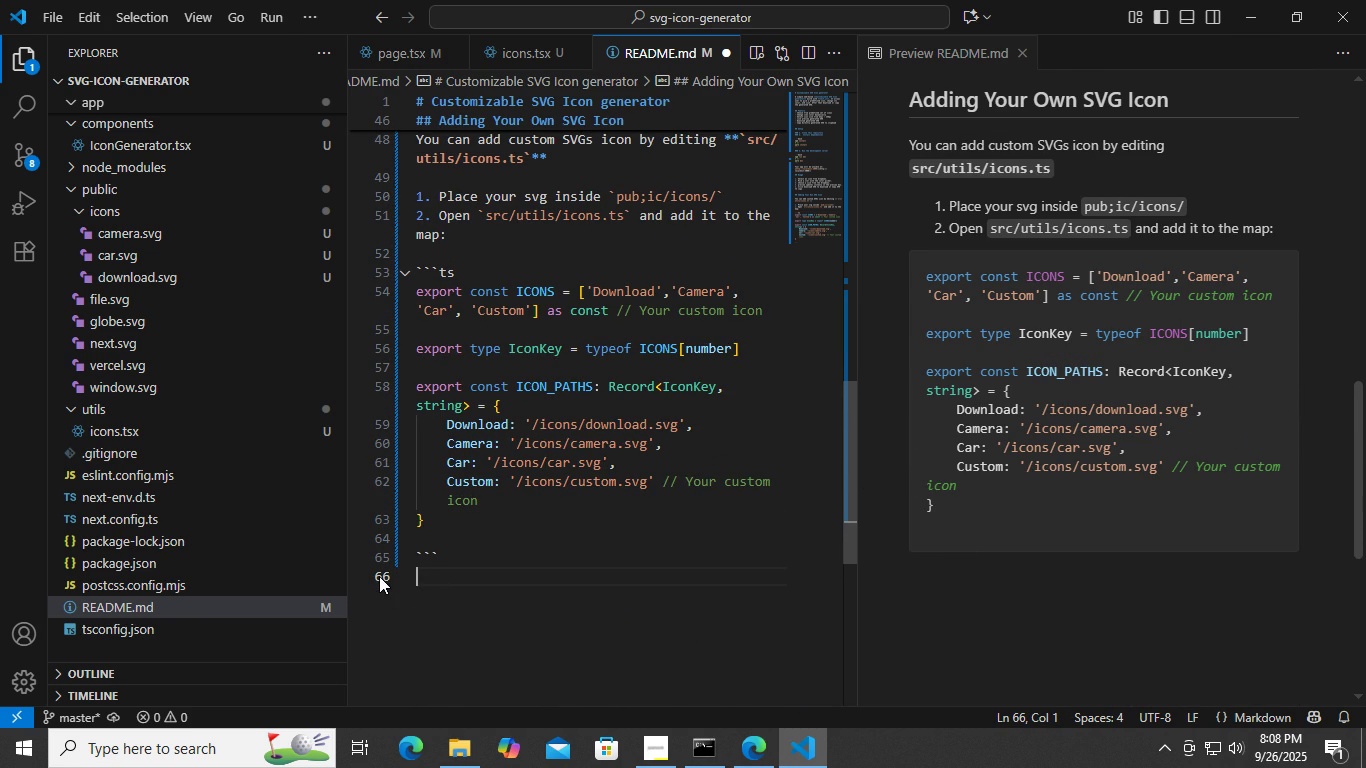 
key(Control+ControlLeft)
 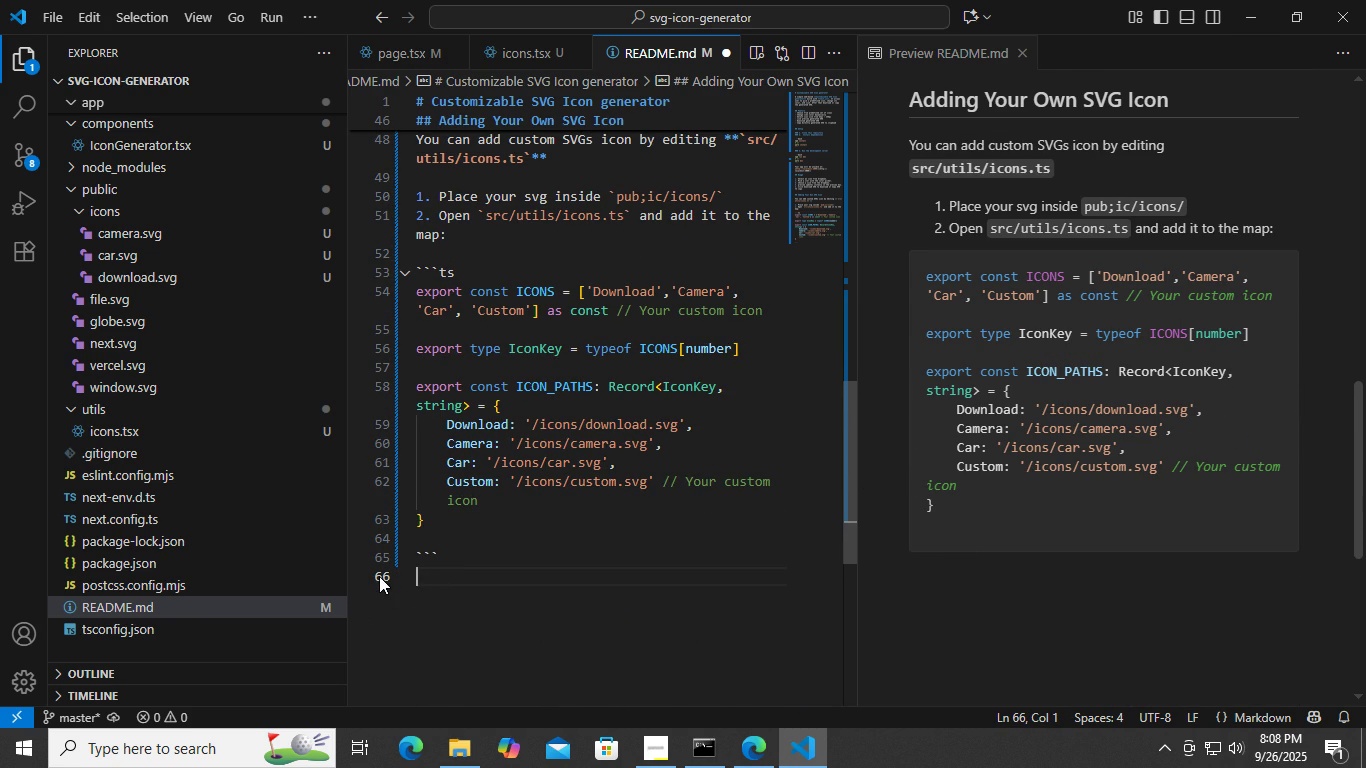 
key(Control+S)
 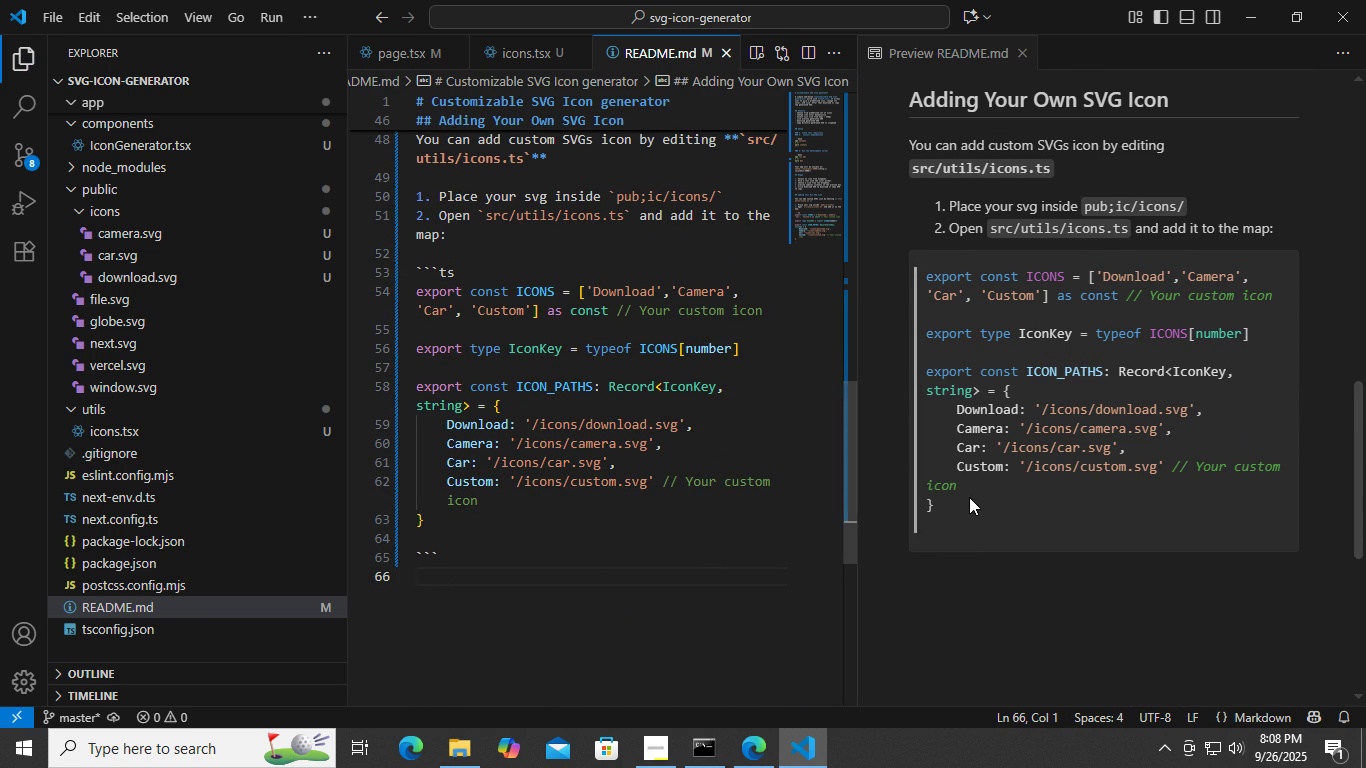 
scroll: coordinate [929, 436], scroll_direction: up, amount: 12.0
 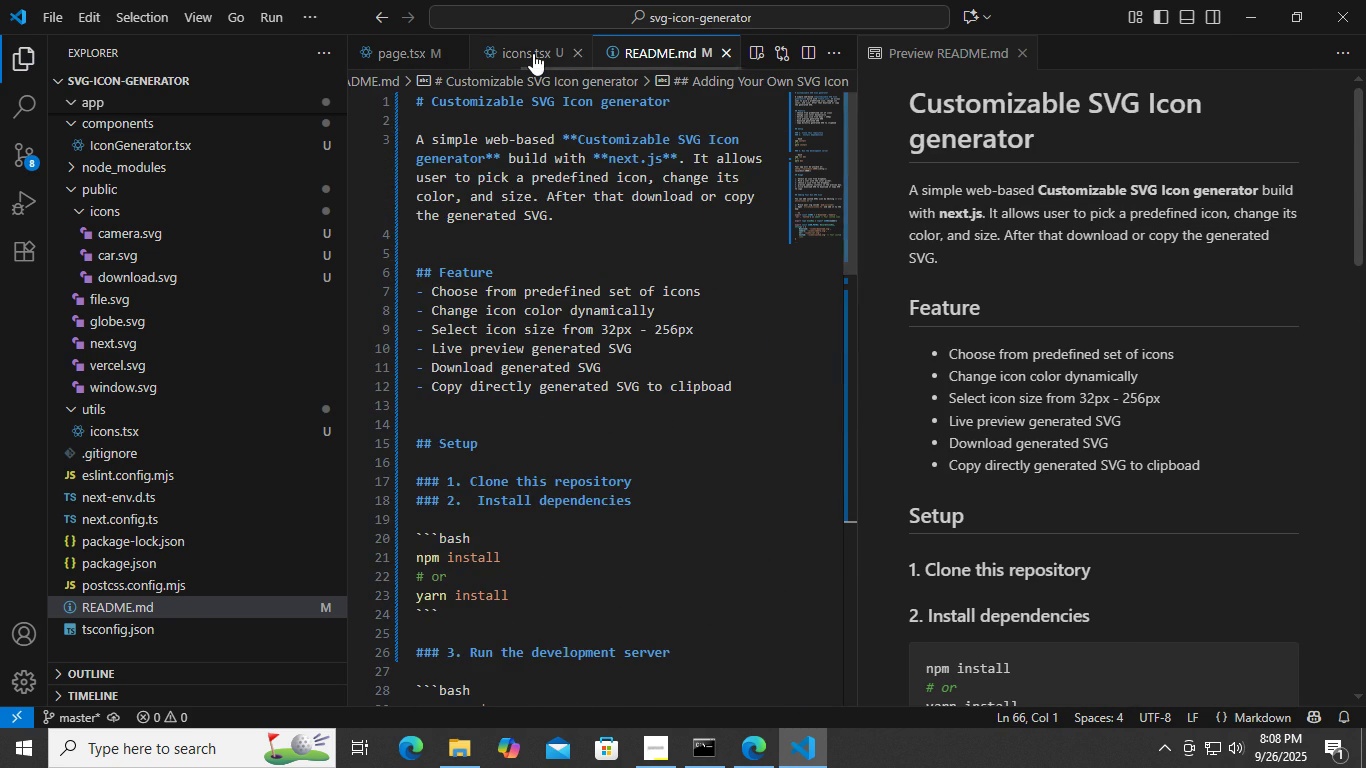 
left_click([533, 53])
 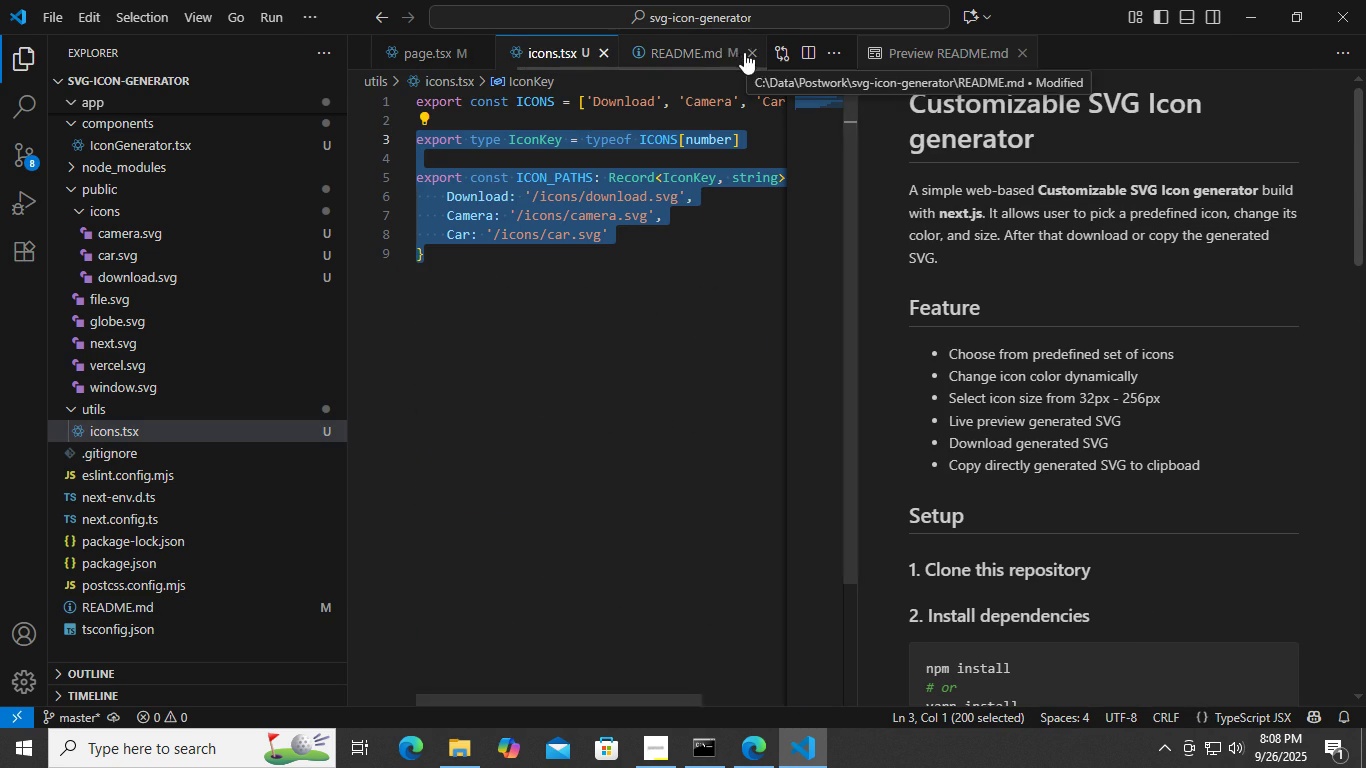 
left_click([748, 52])
 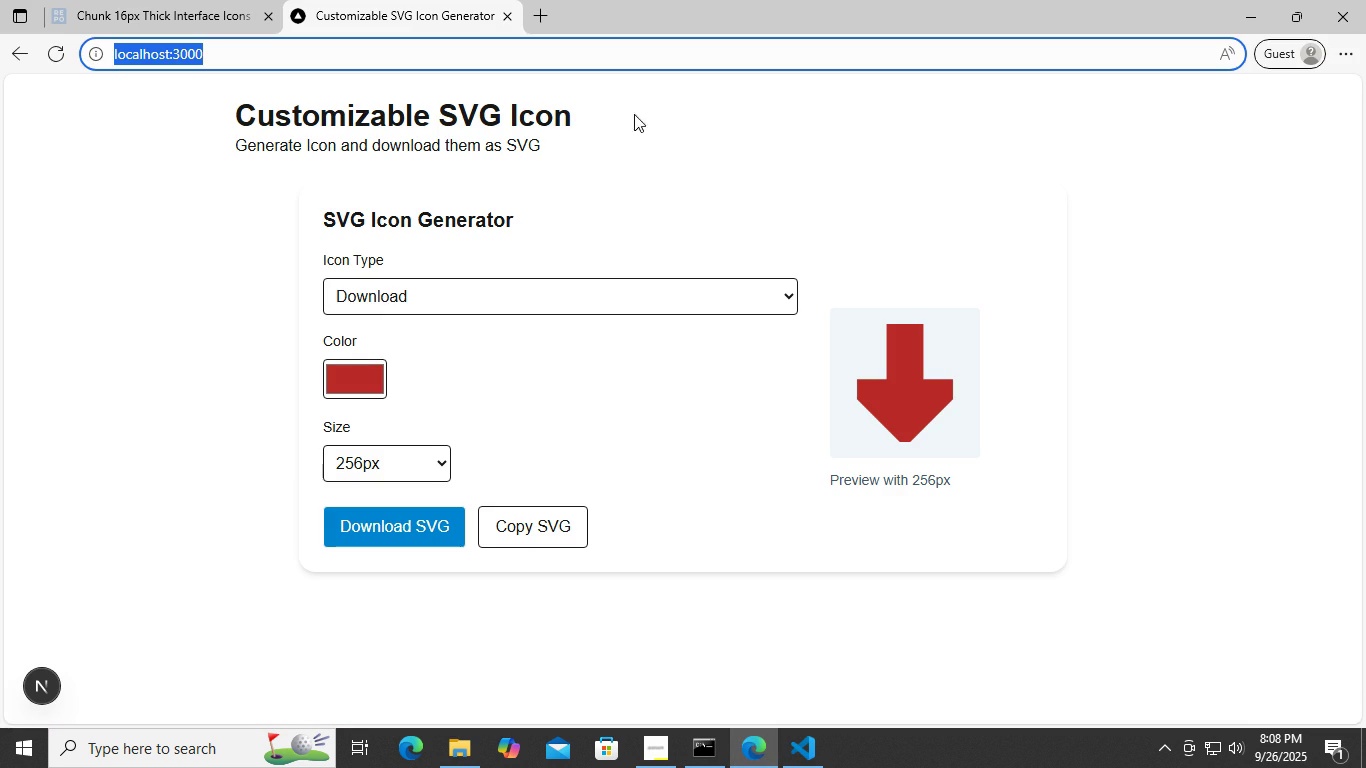 
left_click([819, 160])
 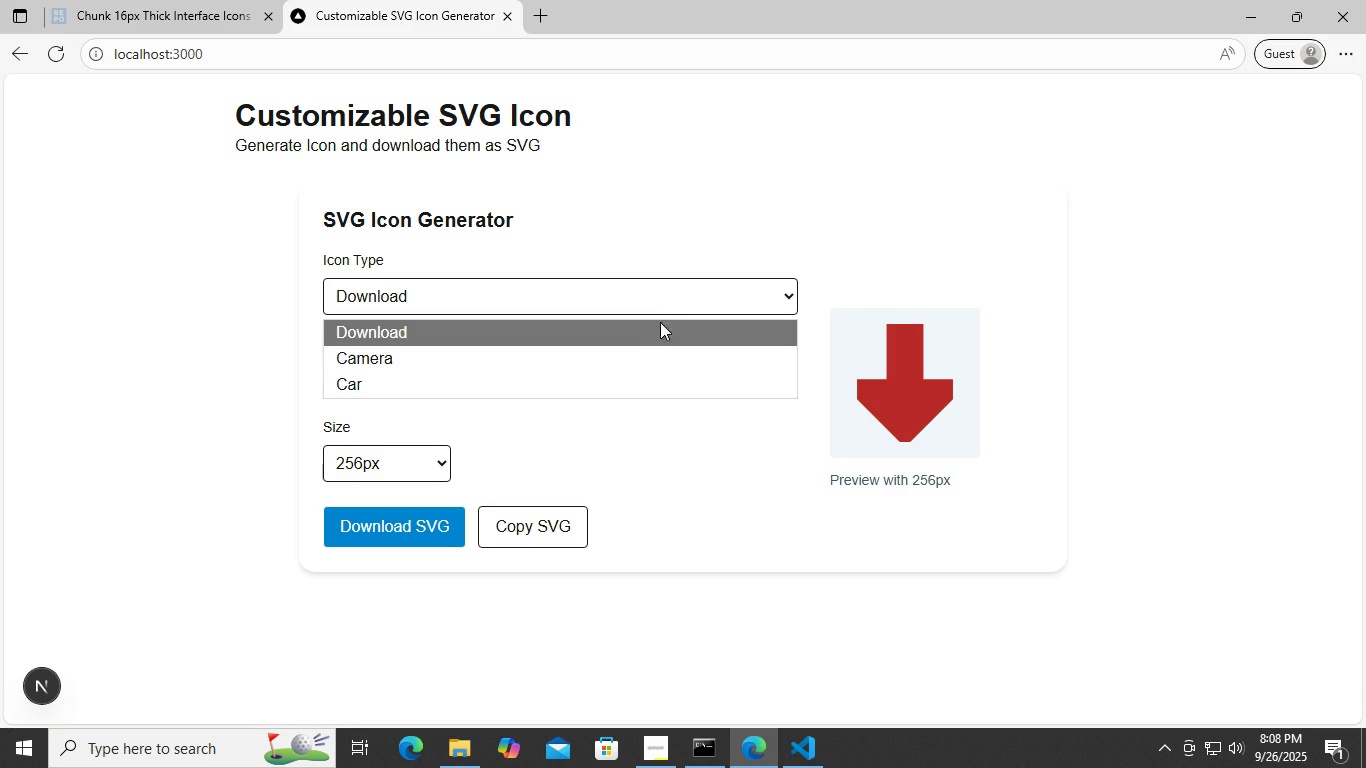 
left_click([610, 386])
 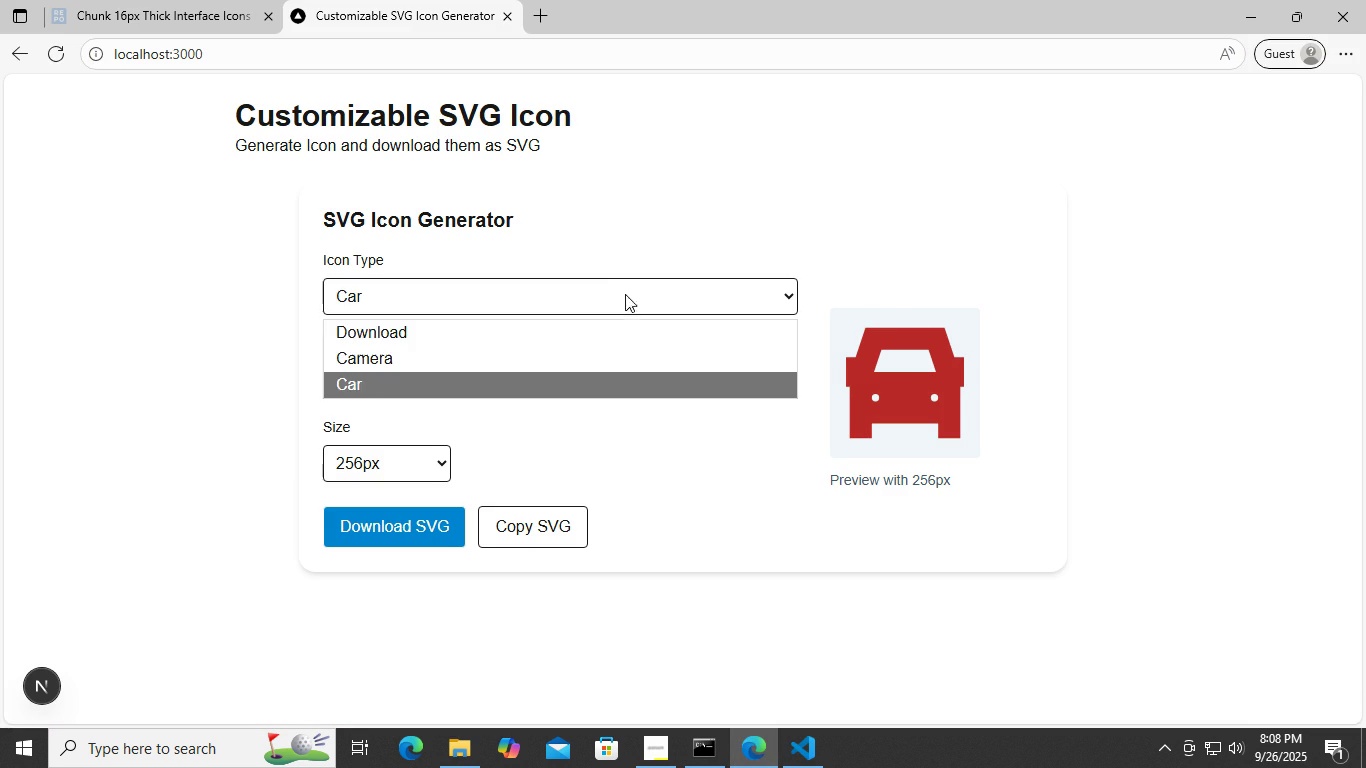 
left_click([625, 294])
 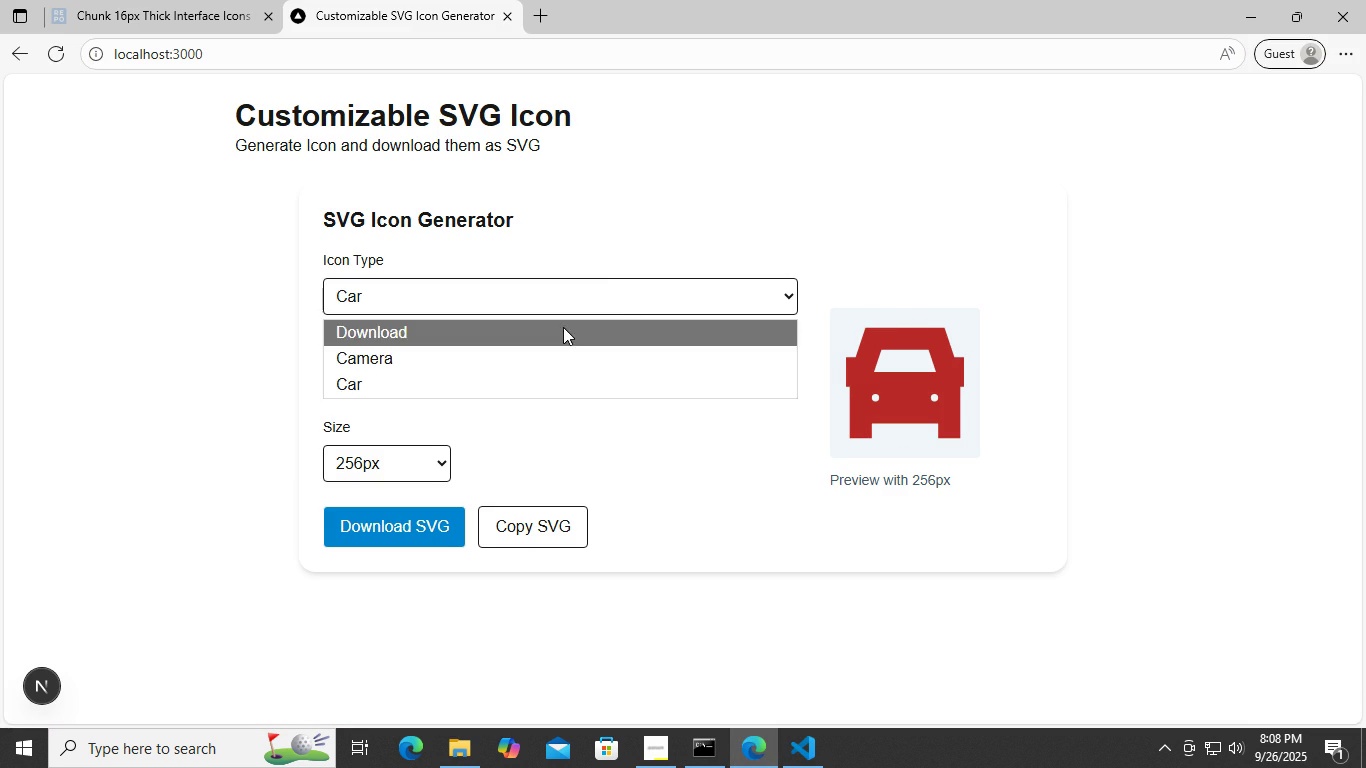 
left_click([563, 327])
 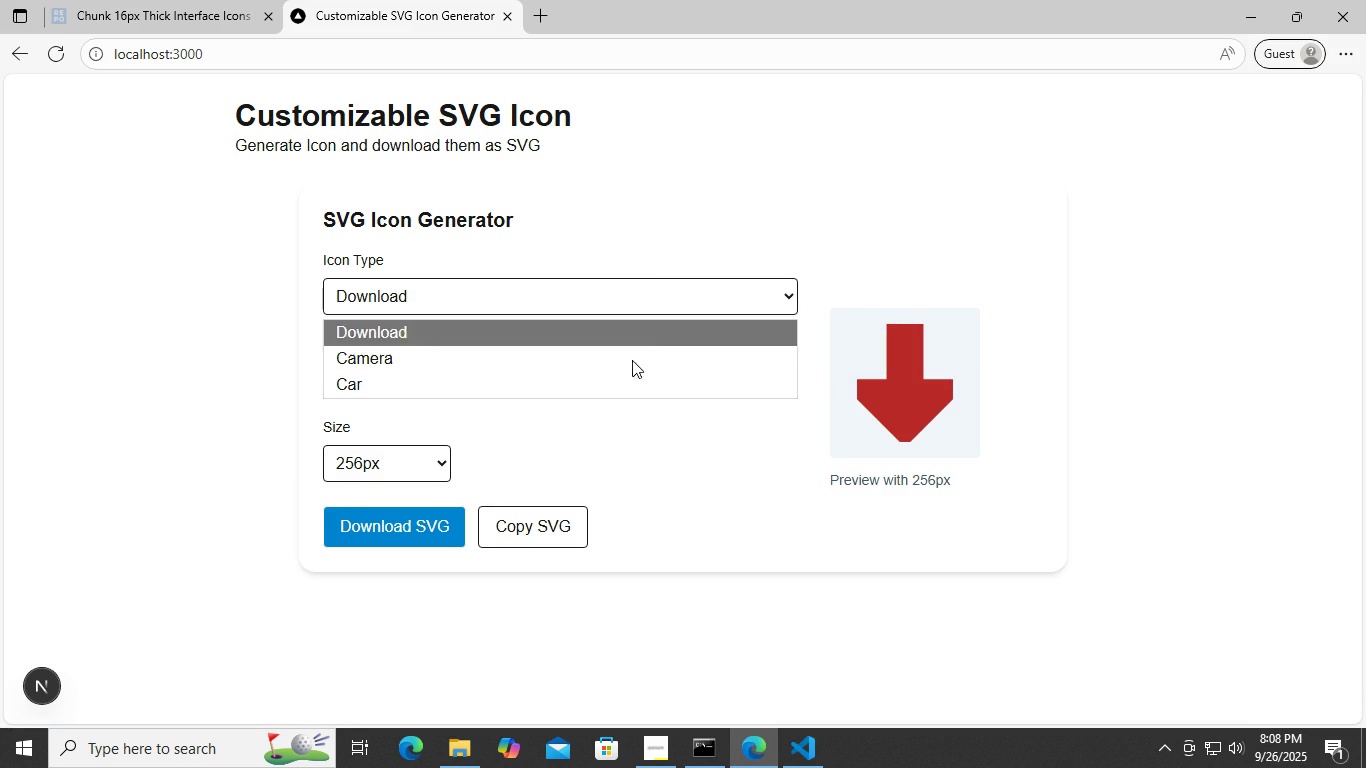 
double_click([628, 362])
 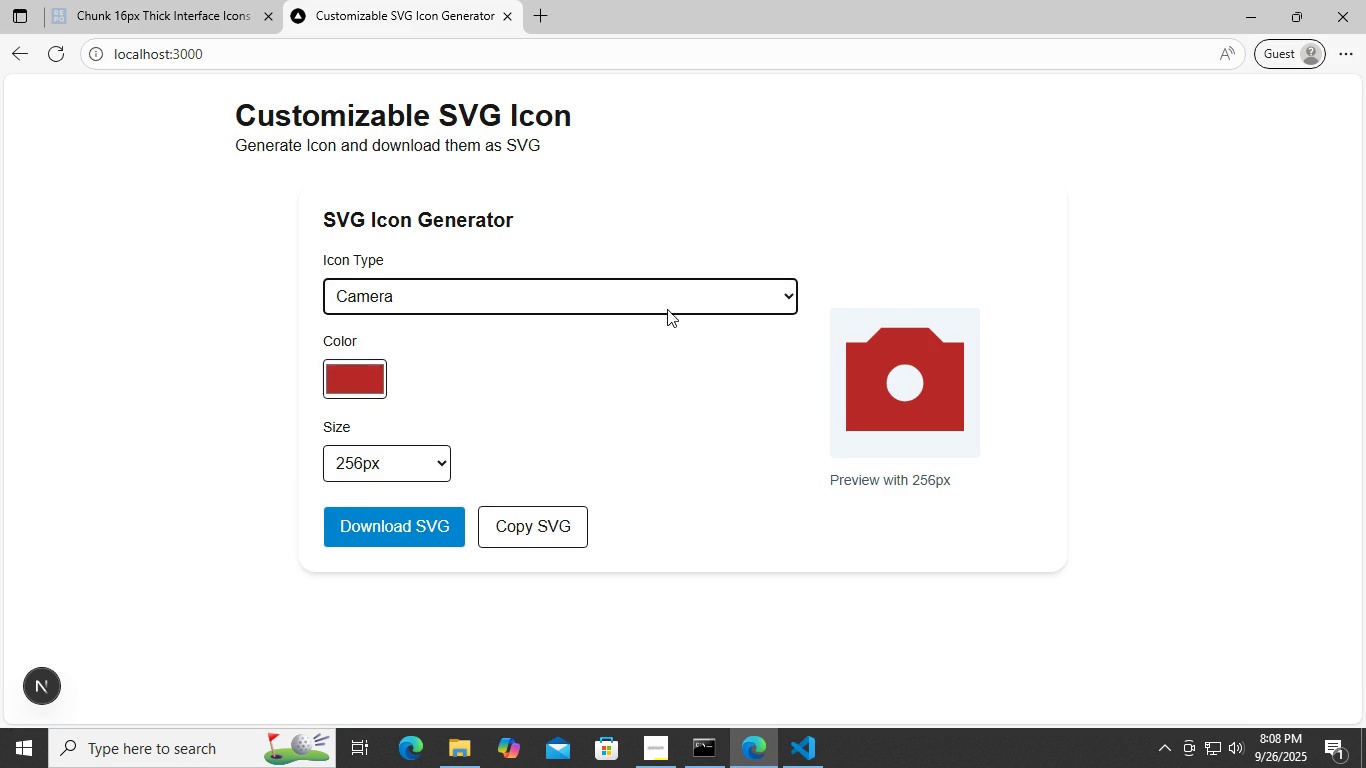 
triple_click([667, 309])
 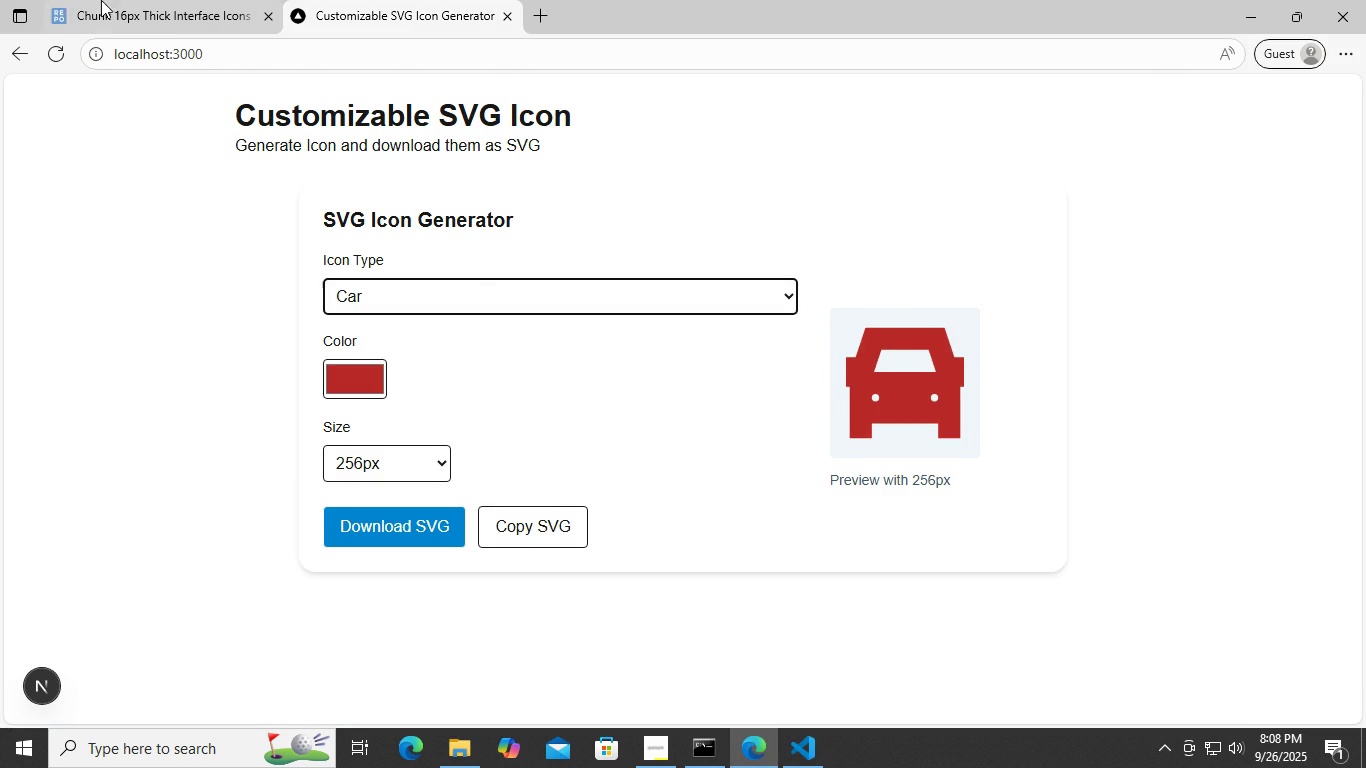 
left_click([107, 0])
 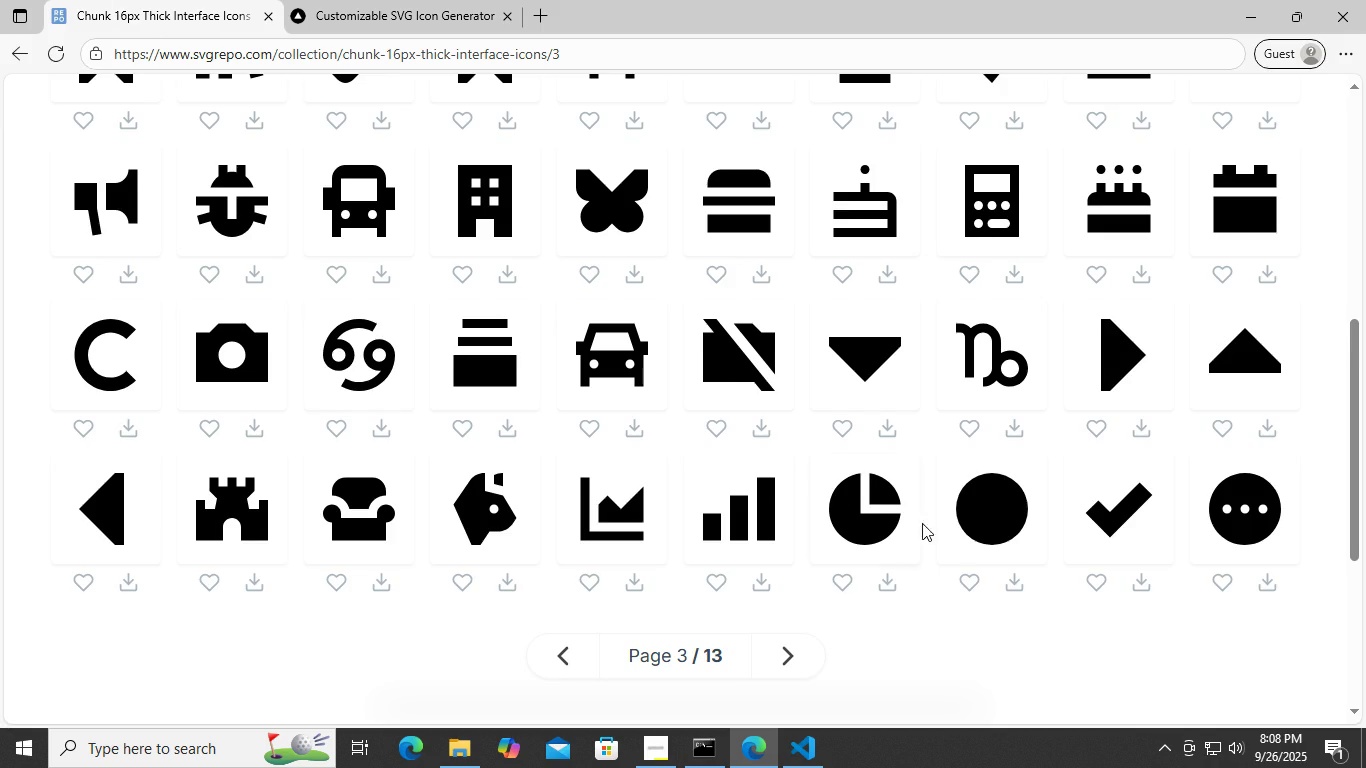 
scroll: coordinate [946, 523], scroll_direction: down, amount: 1.0
 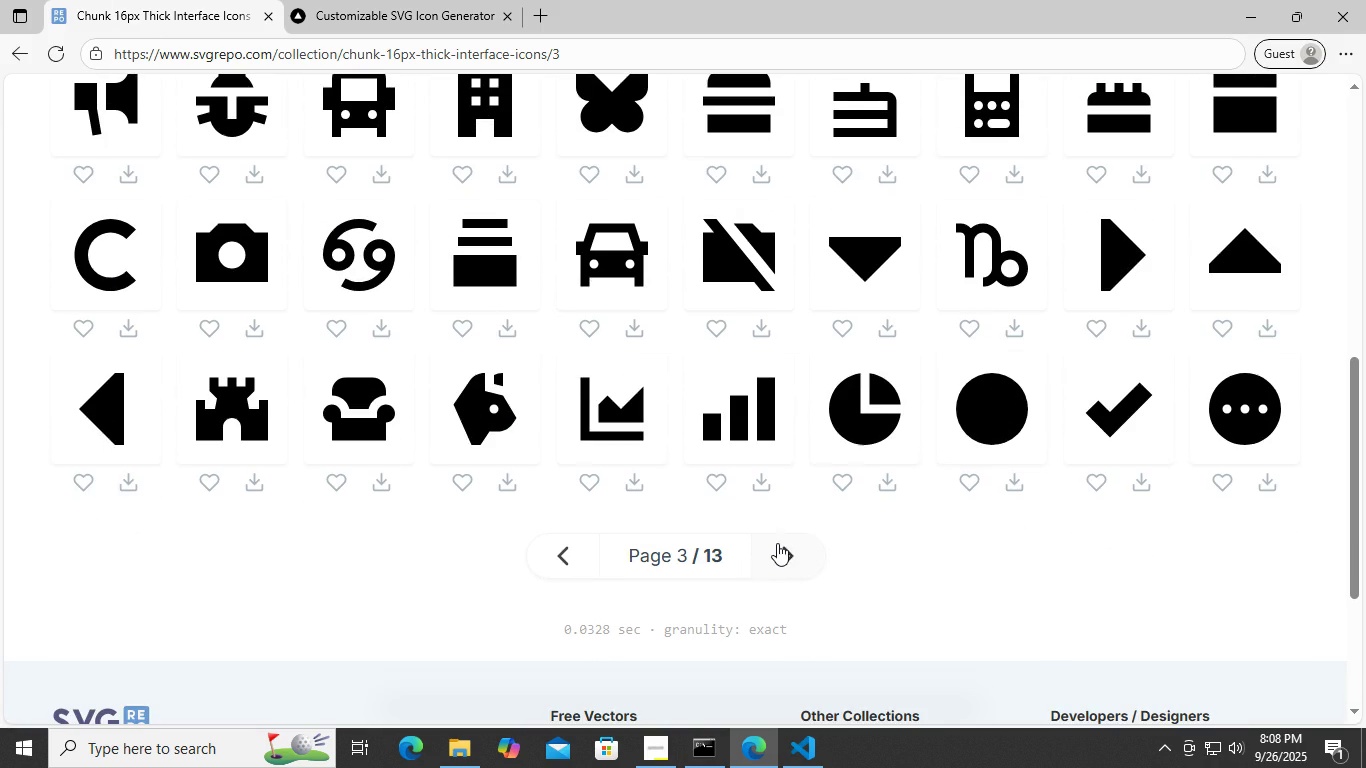 
left_click([777, 543])
 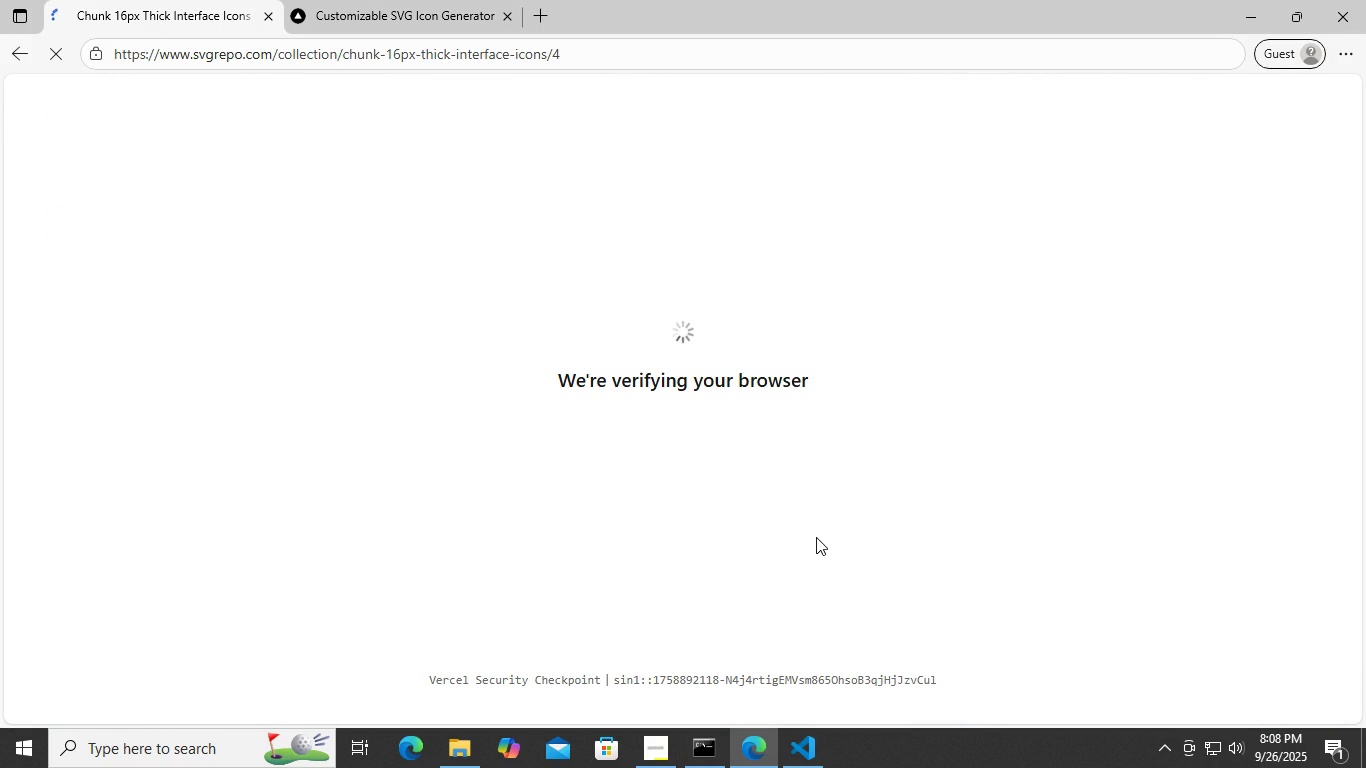 
scroll: coordinate [842, 461], scroll_direction: down, amount: 9.0
 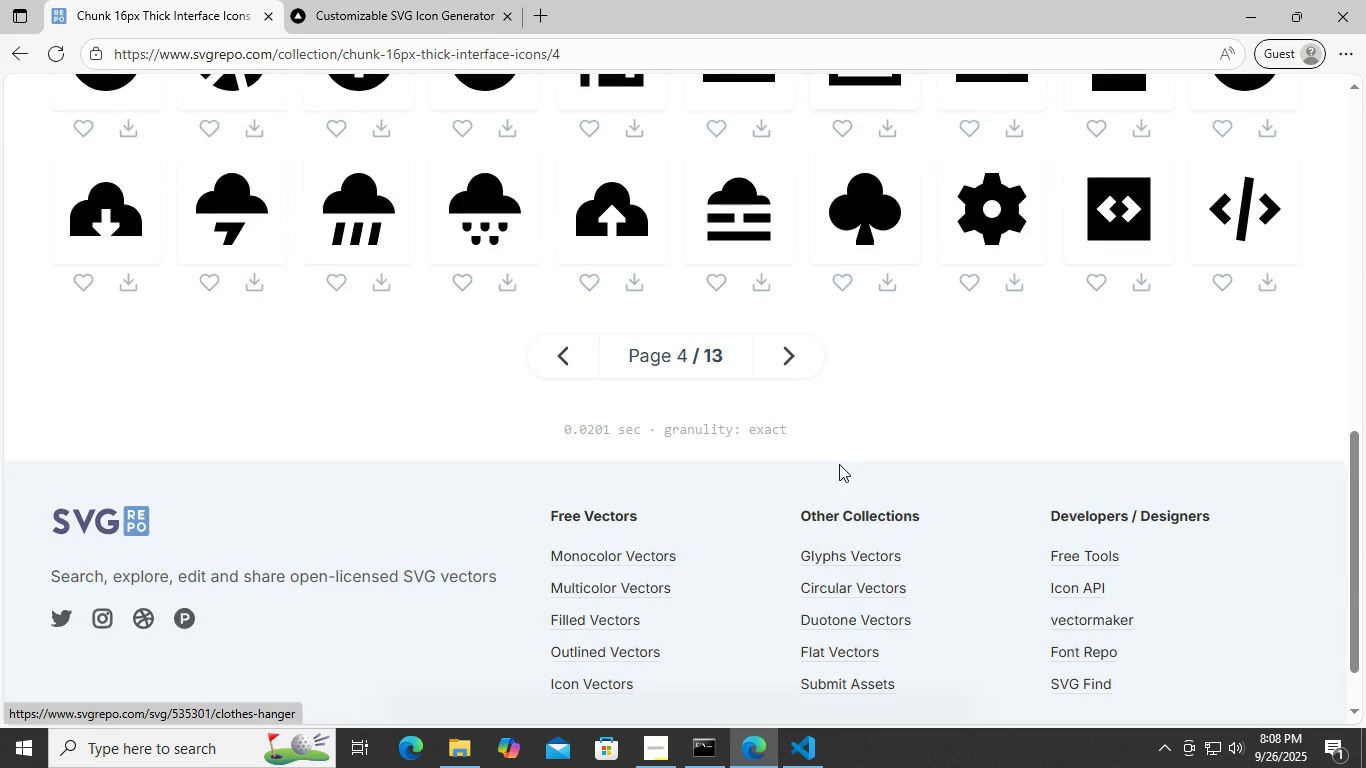 
scroll: coordinate [779, 477], scroll_direction: up, amount: 3.0
 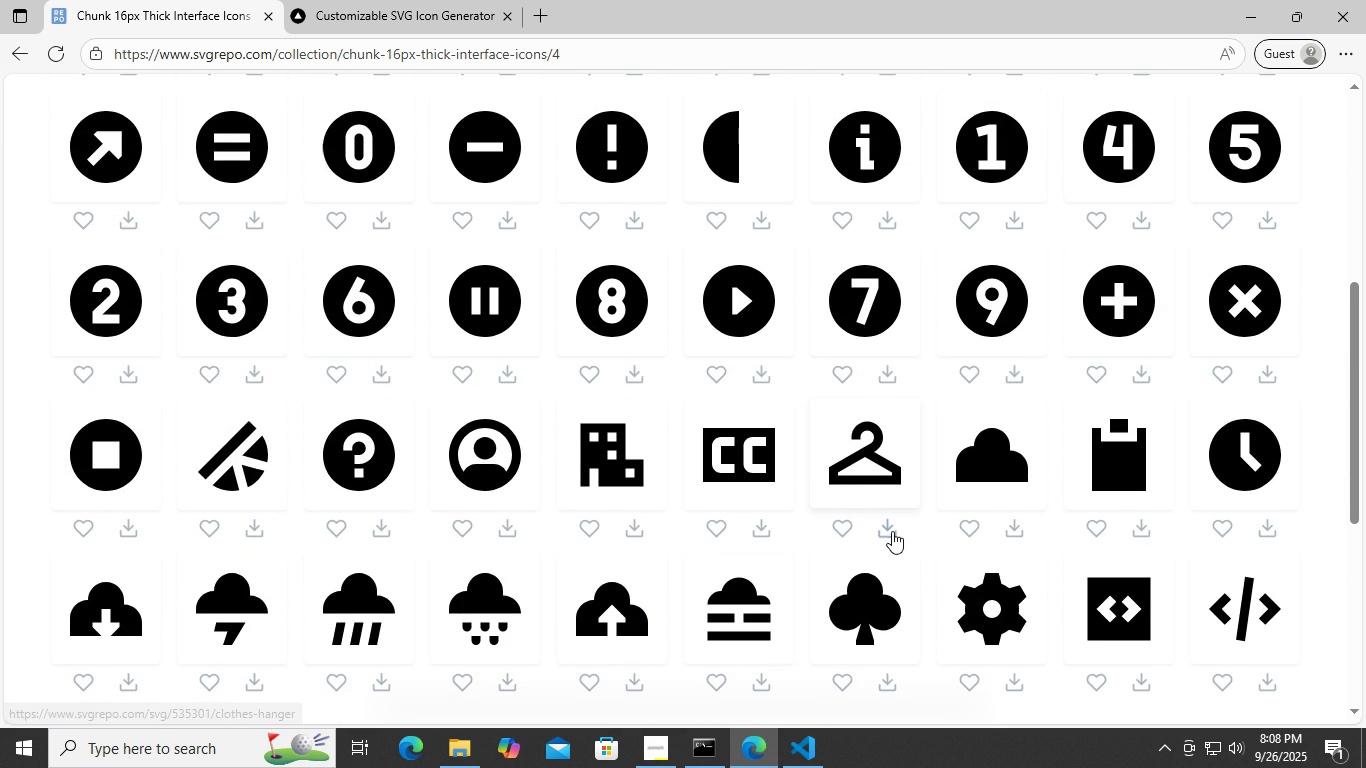 
left_click([892, 532])